 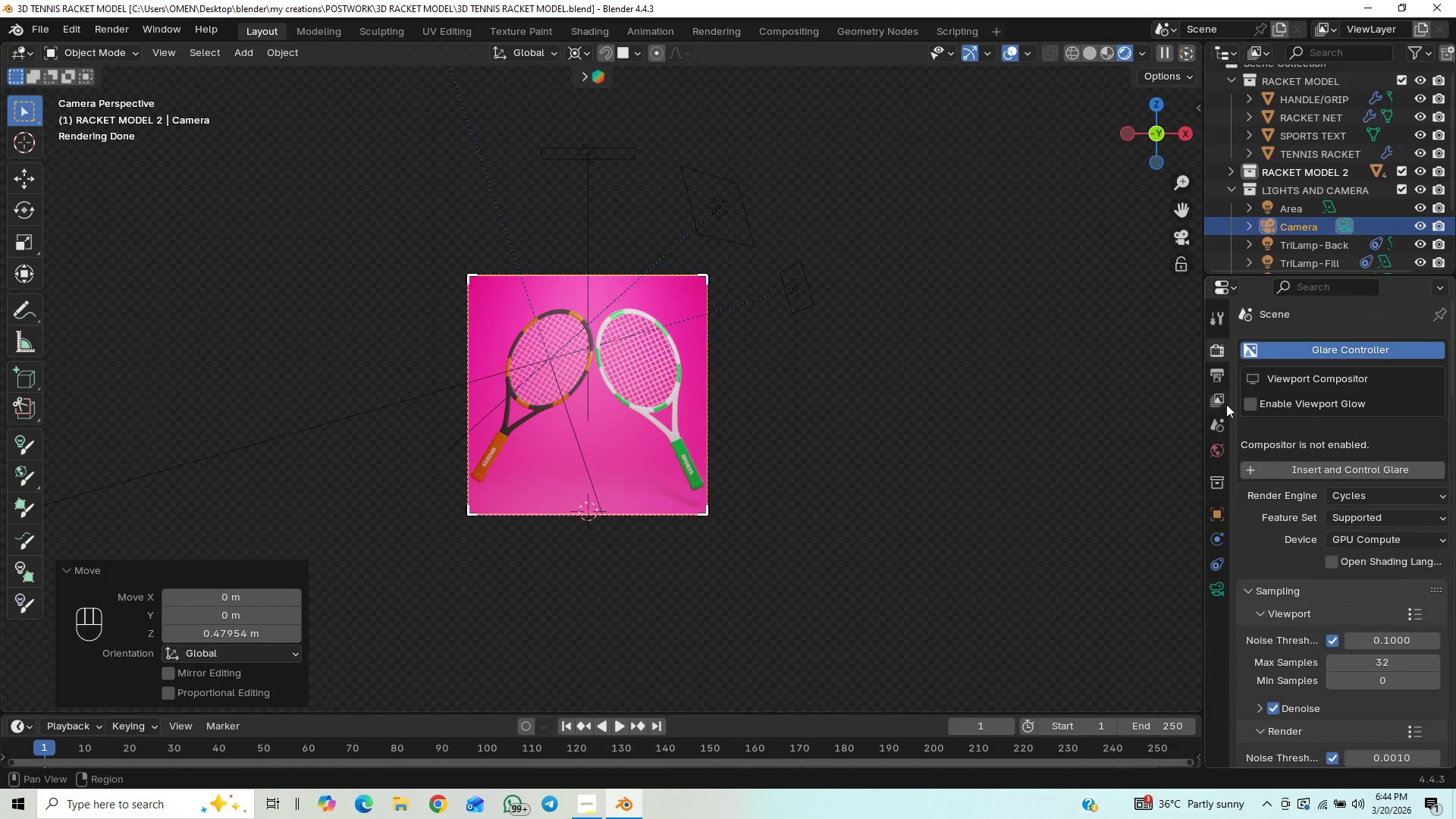 
left_click_drag(start_coordinate=[1451, 386], to_coordinate=[1448, 463])
 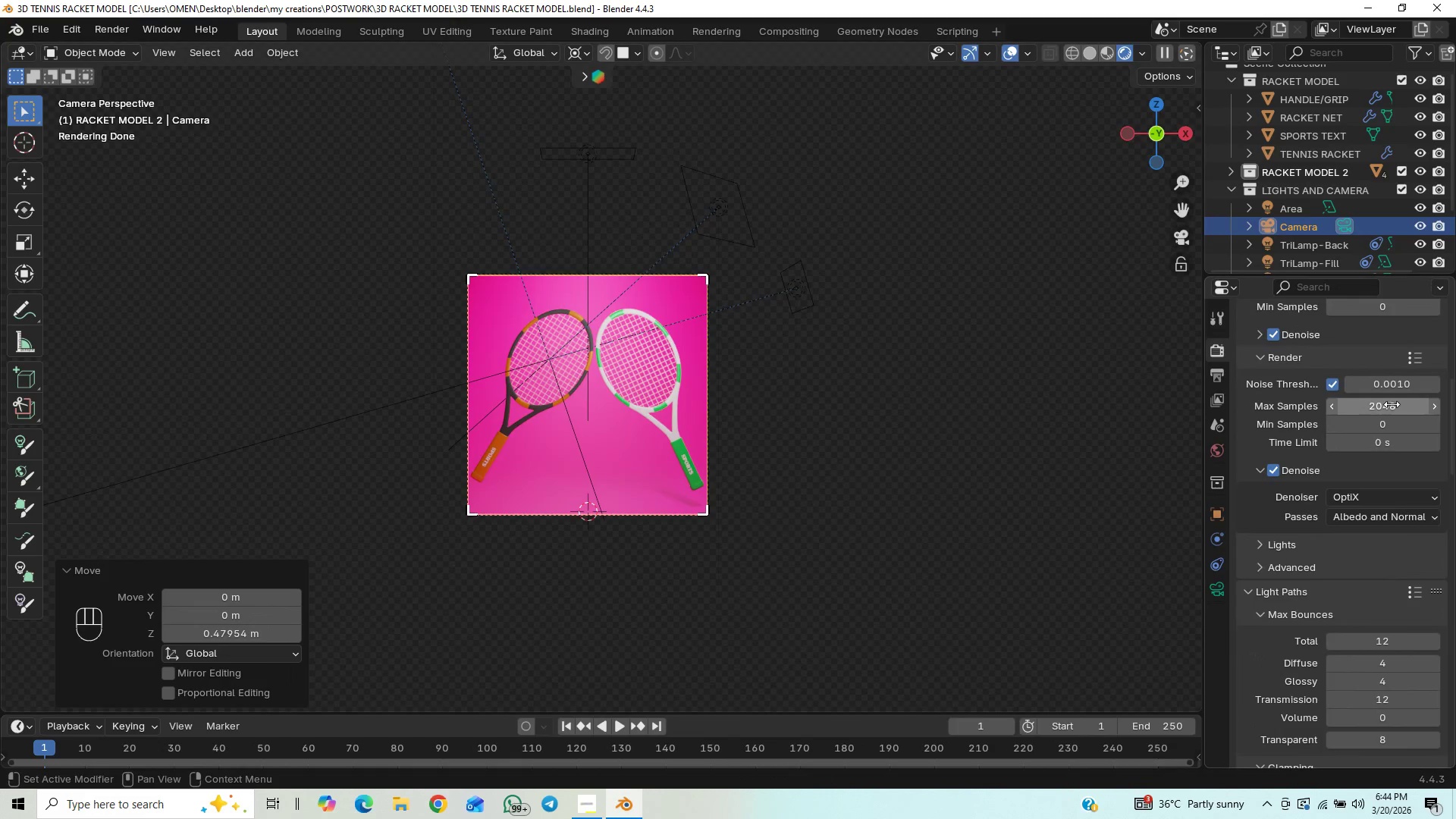 
left_click([1392, 404])
 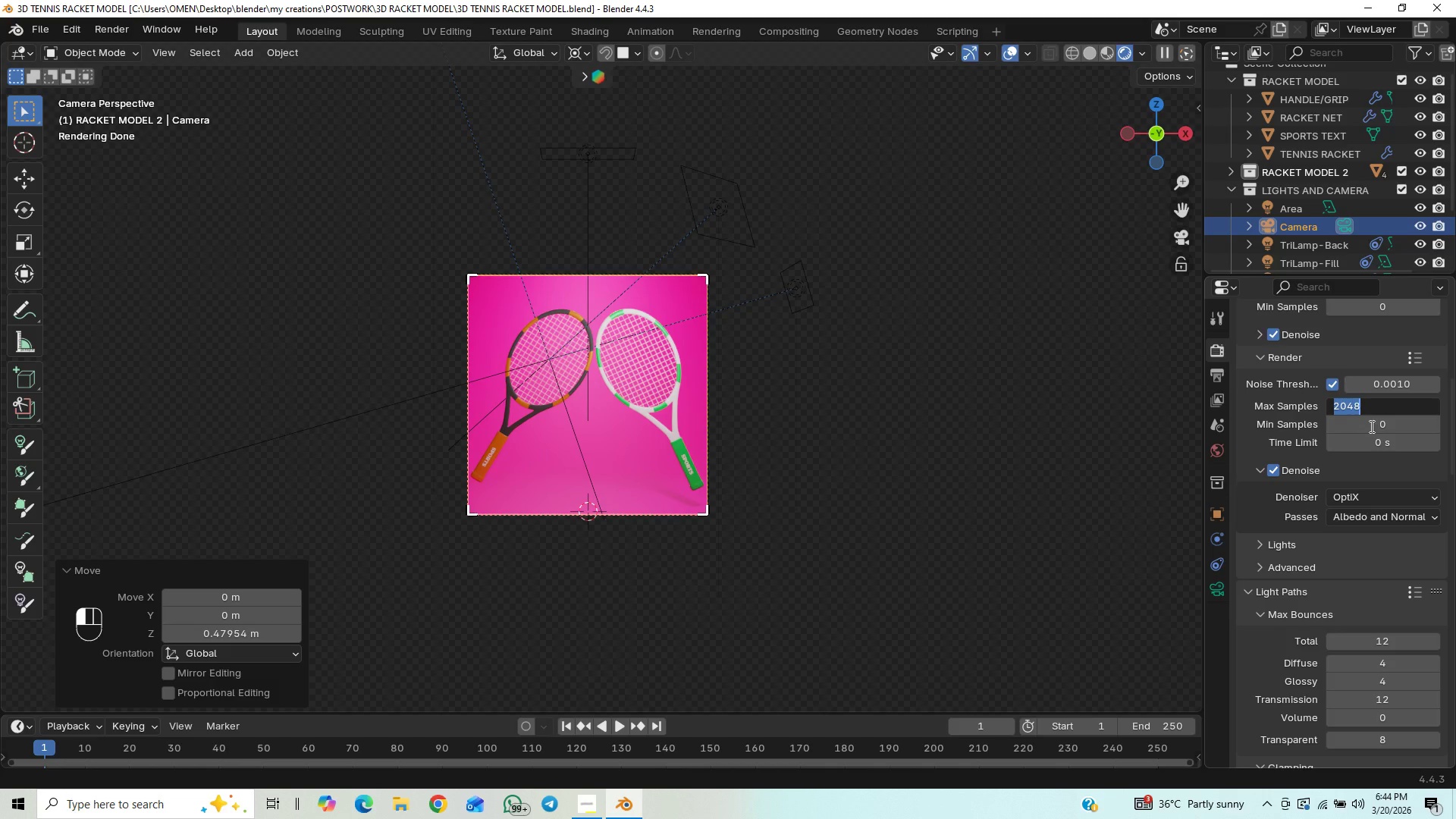 
key(5)
 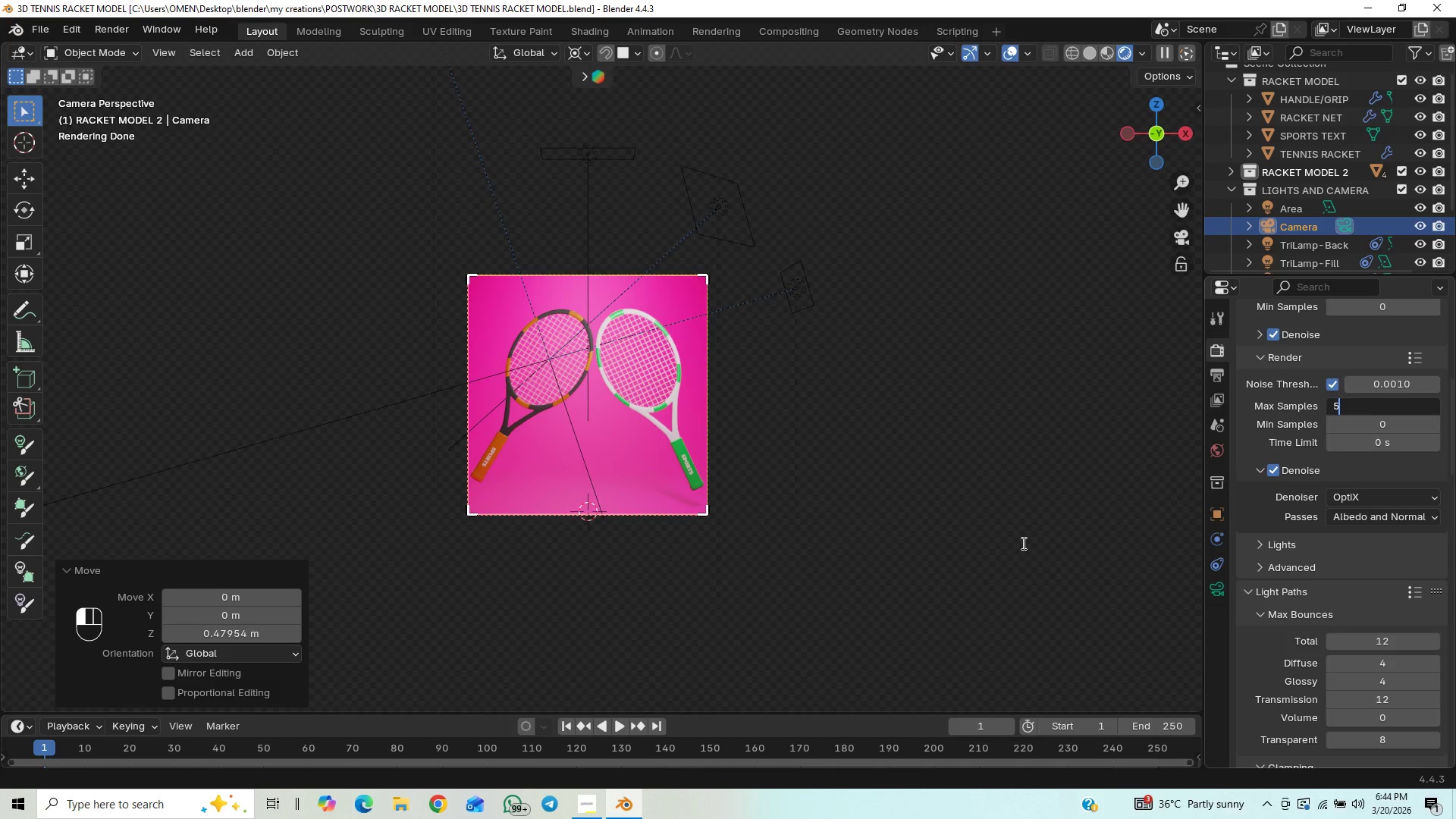 
type(12)
 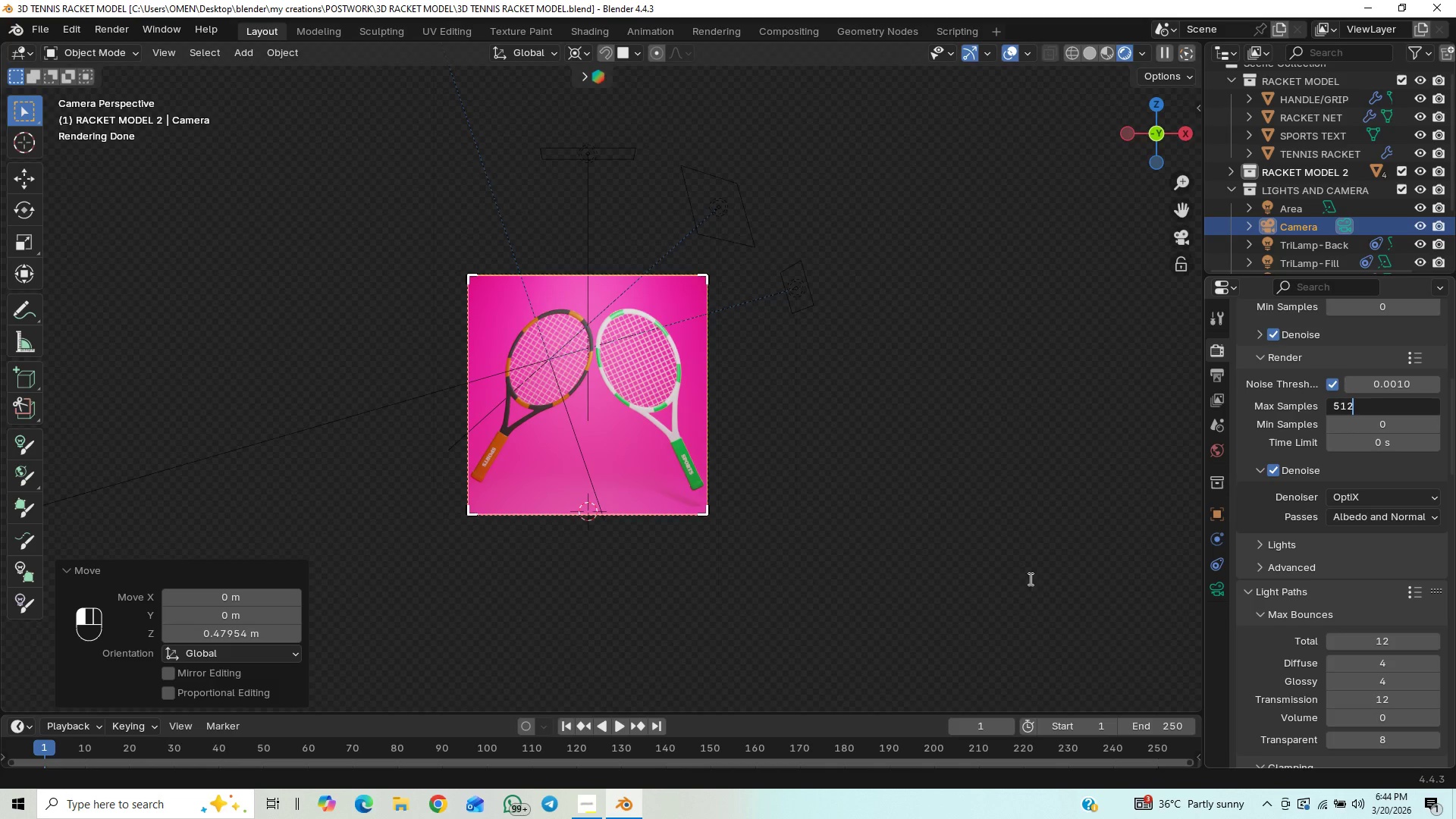 
key(Backspace)
key(Backspace)
key(Backspace)
type(1024)
 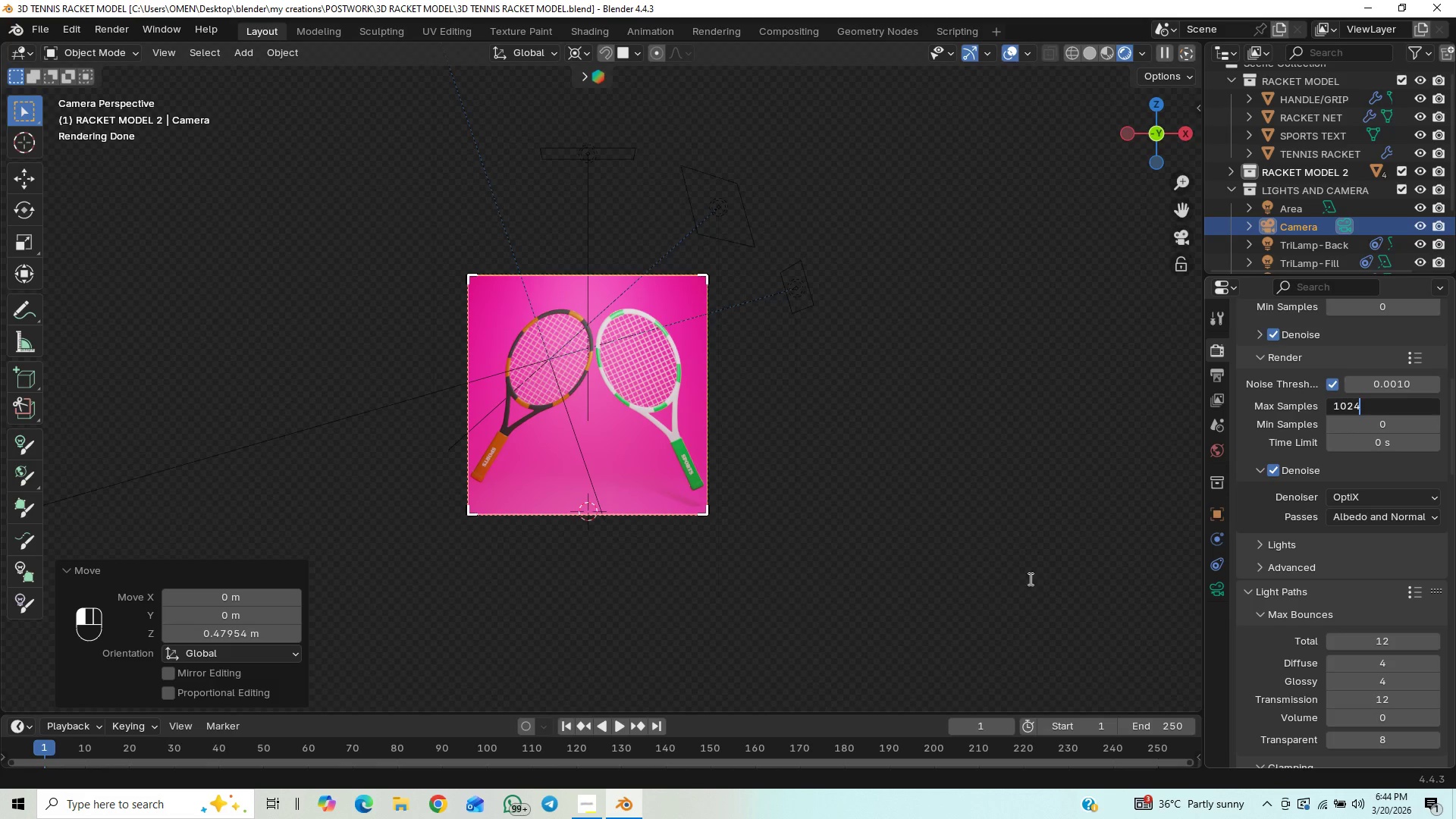 
left_click([1029, 579])
 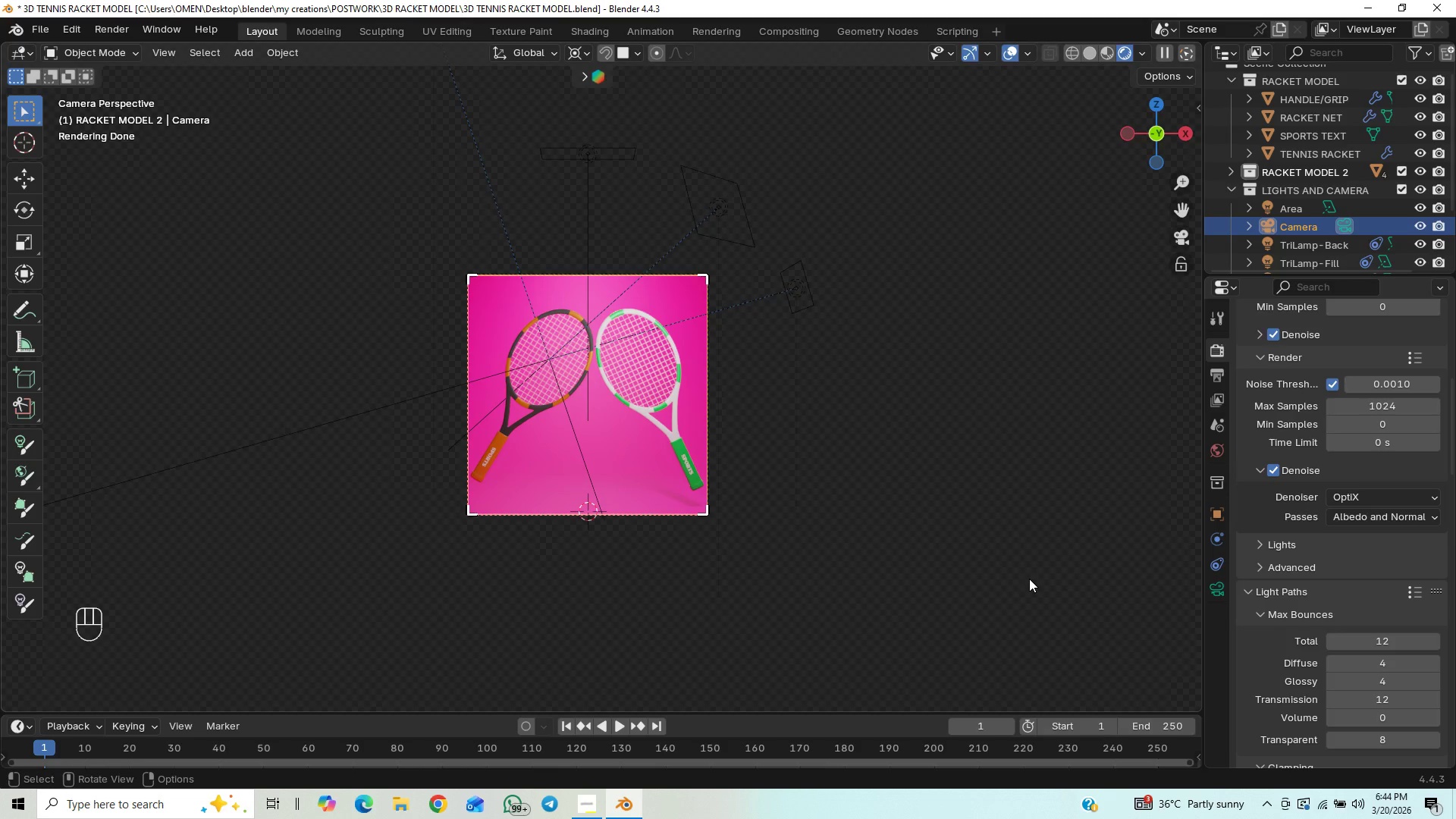 
key(F12)
 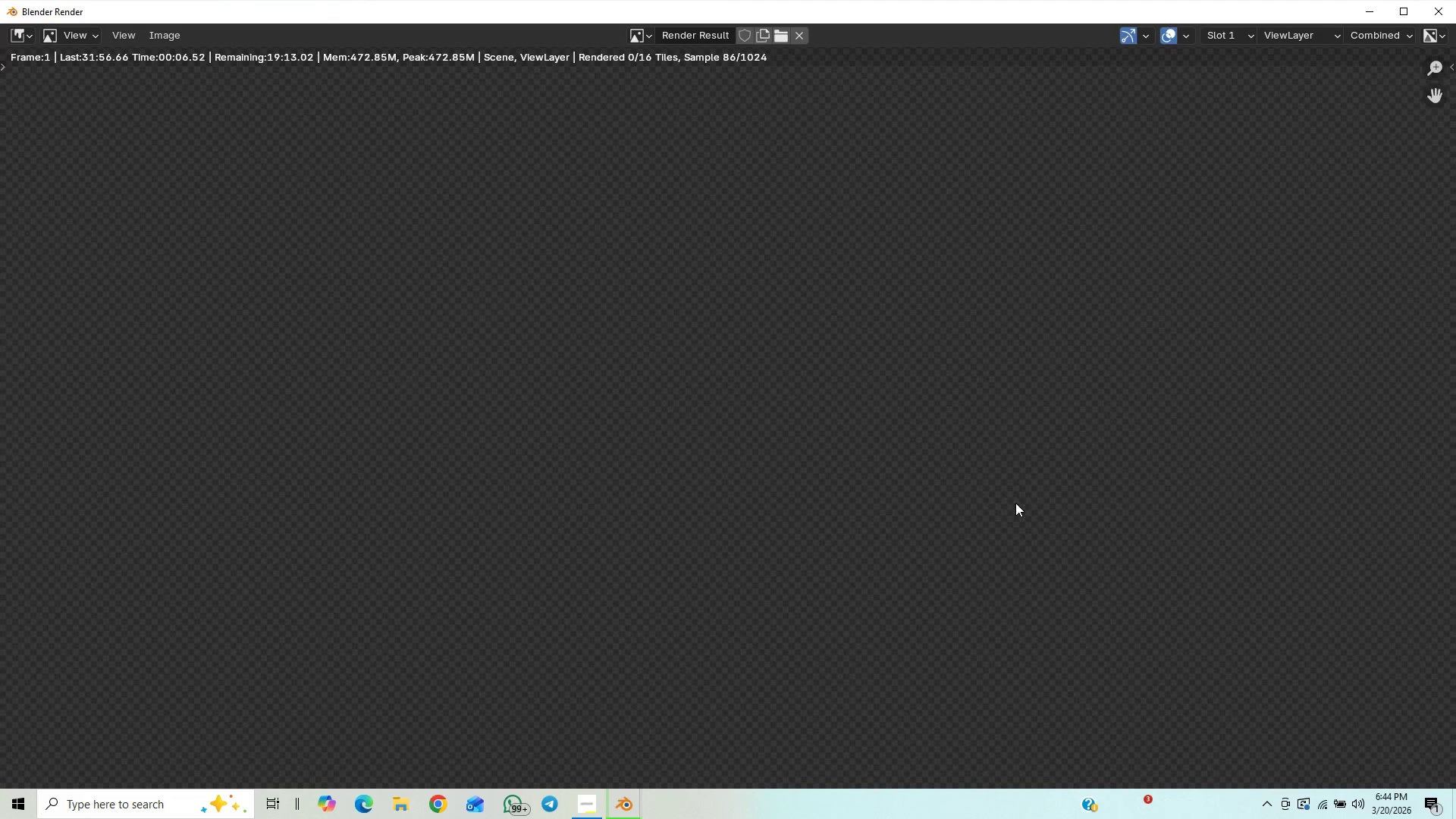 
wait(12.05)
 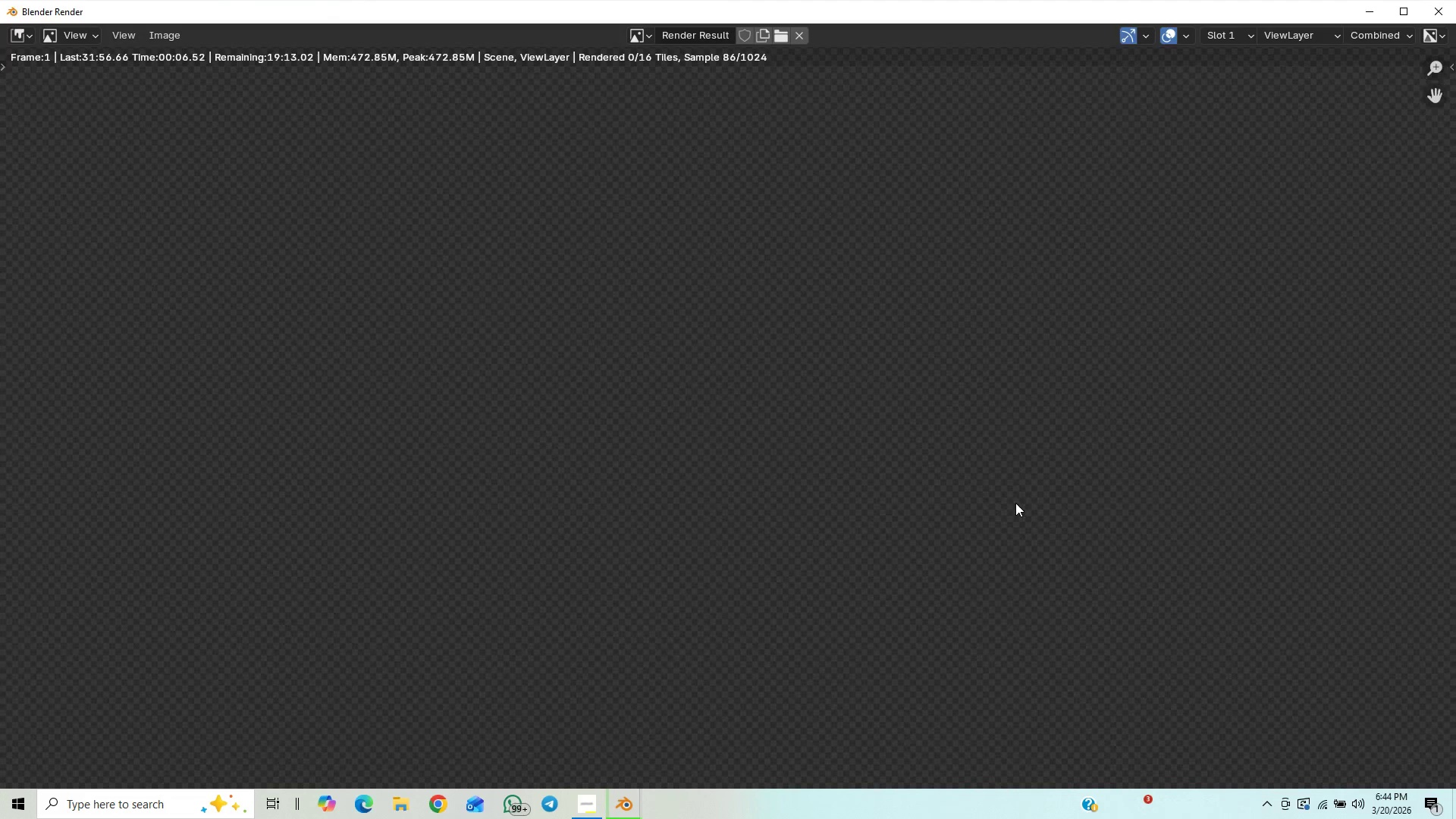 
scroll: coordinate [715, 600], scroll_direction: down, amount: 1.0
 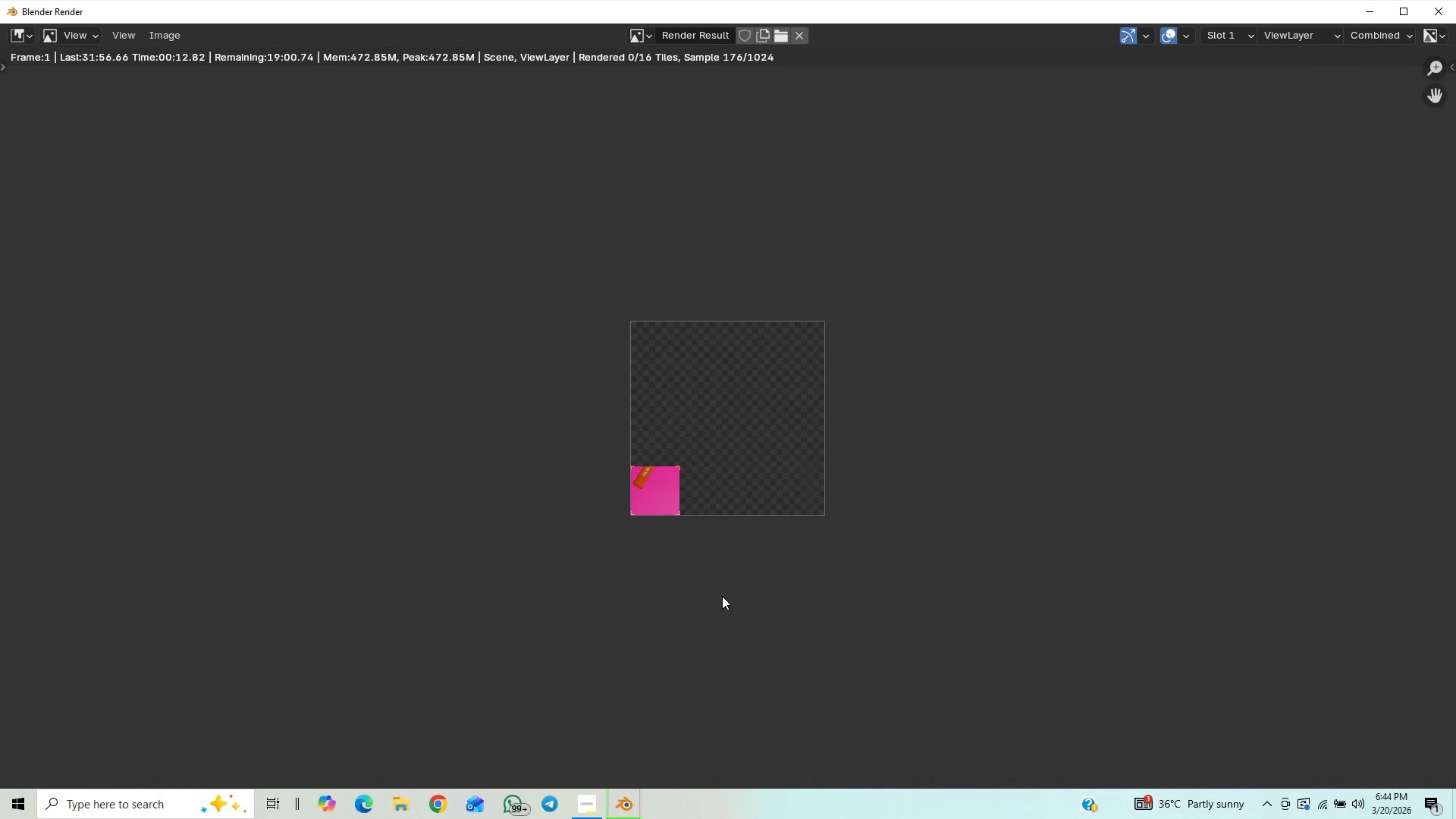 
scroll: coordinate [725, 596], scroll_direction: up, amount: 7.0
 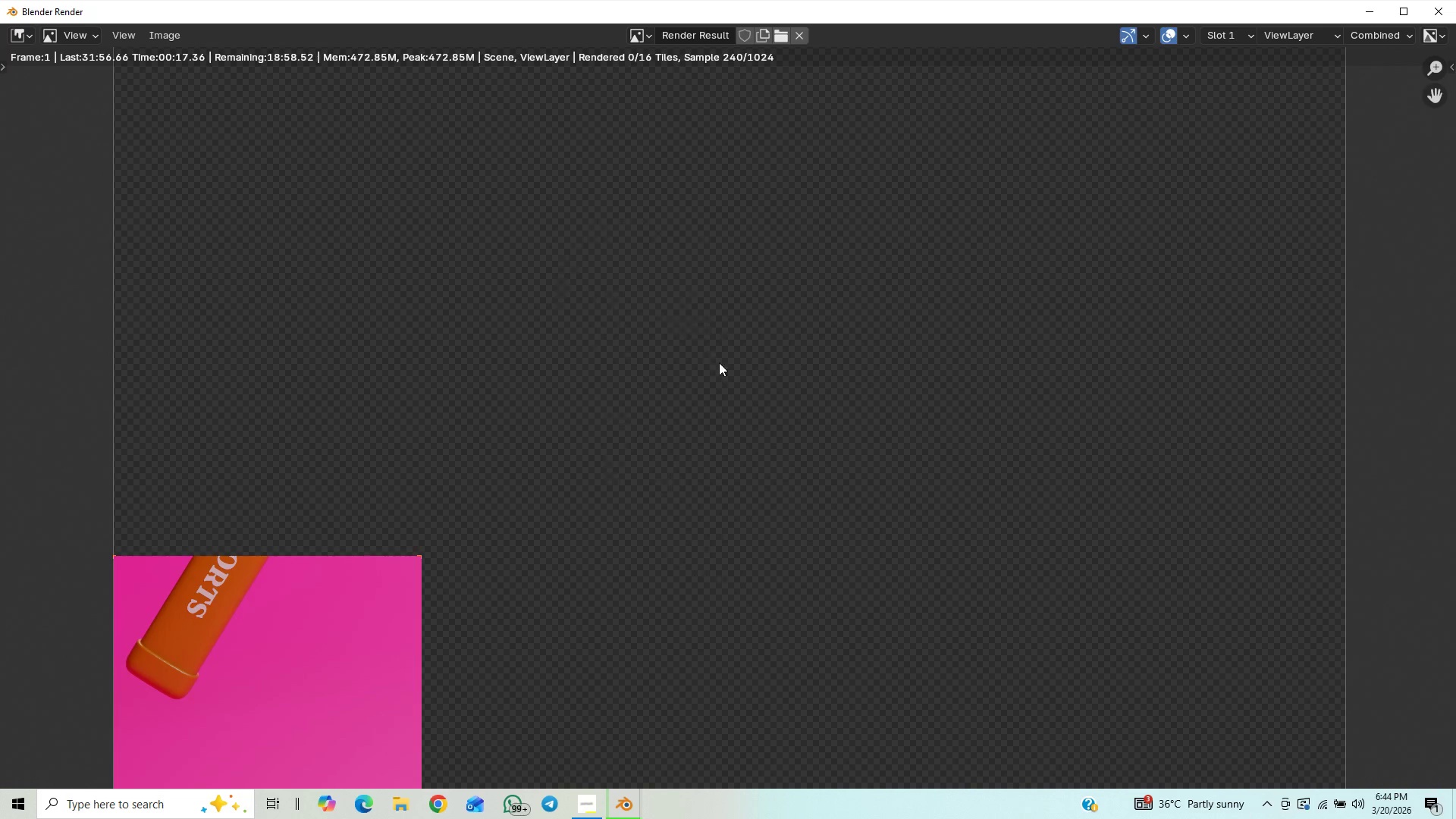 
scroll: coordinate [720, 381], scroll_direction: down, amount: 1.0
 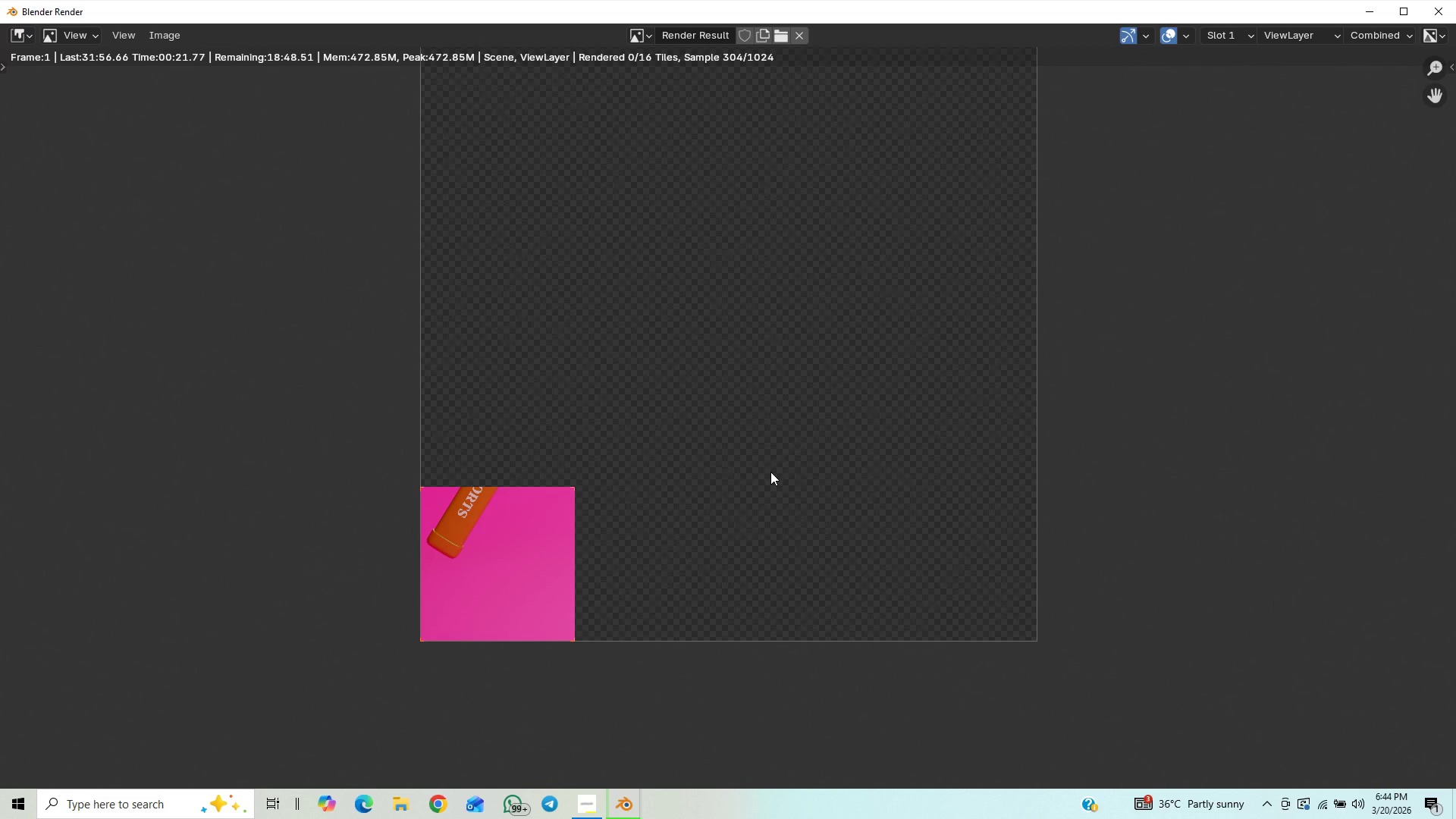 
key(Control+S)
 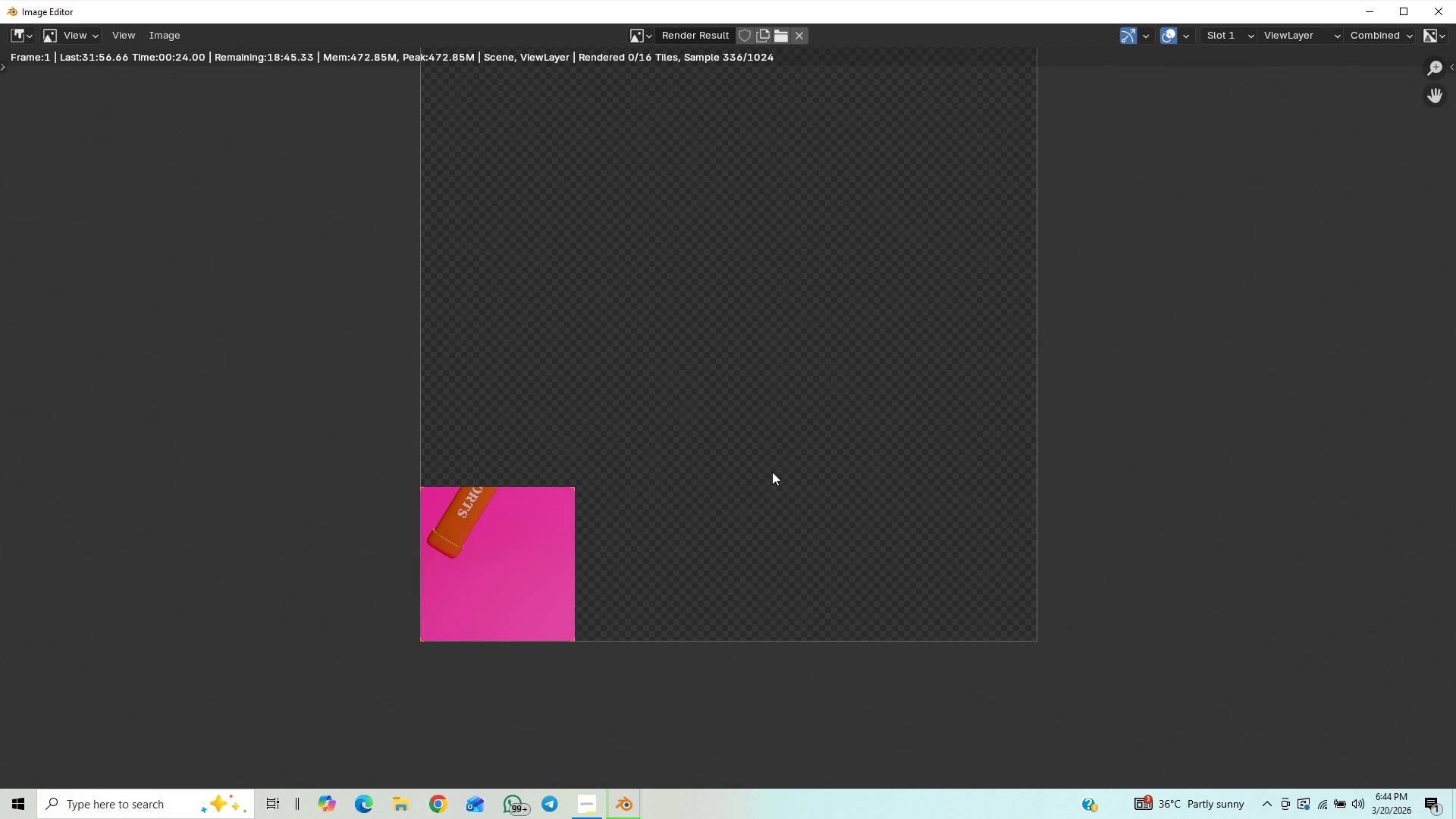 
scroll: coordinate [772, 472], scroll_direction: down, amount: 1.0
 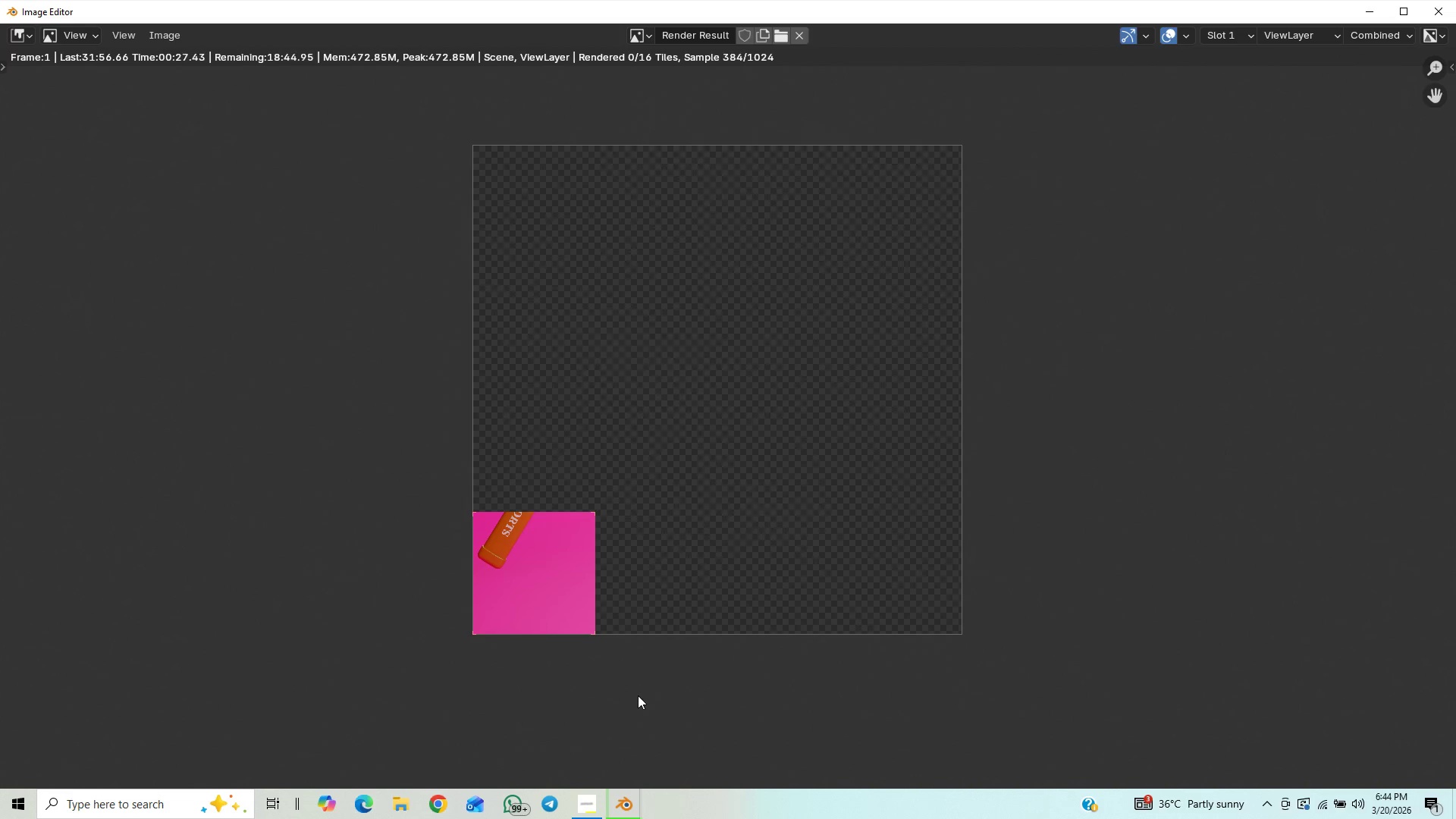 
left_click([586, 811])